 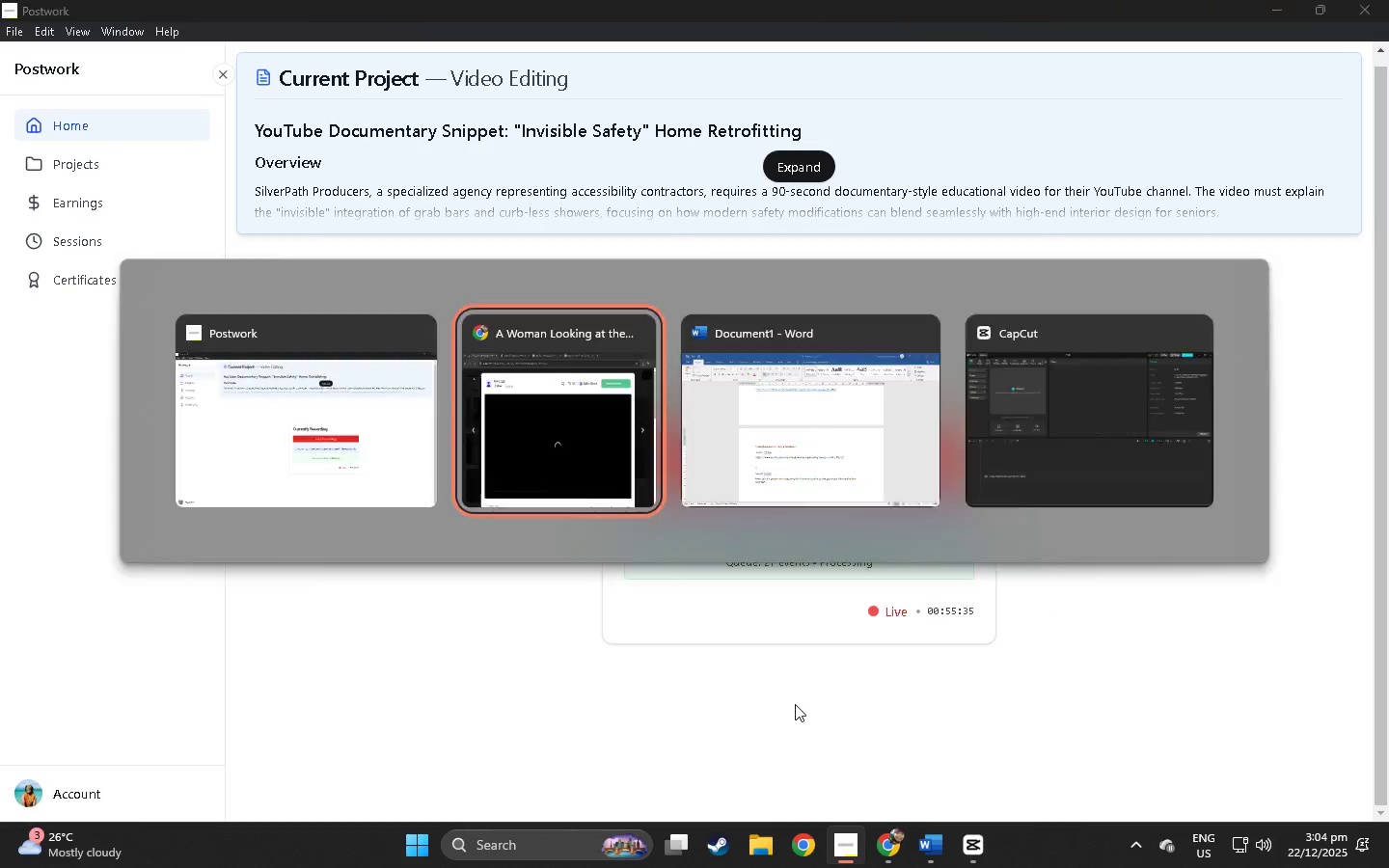 
key(Alt+Tab)
 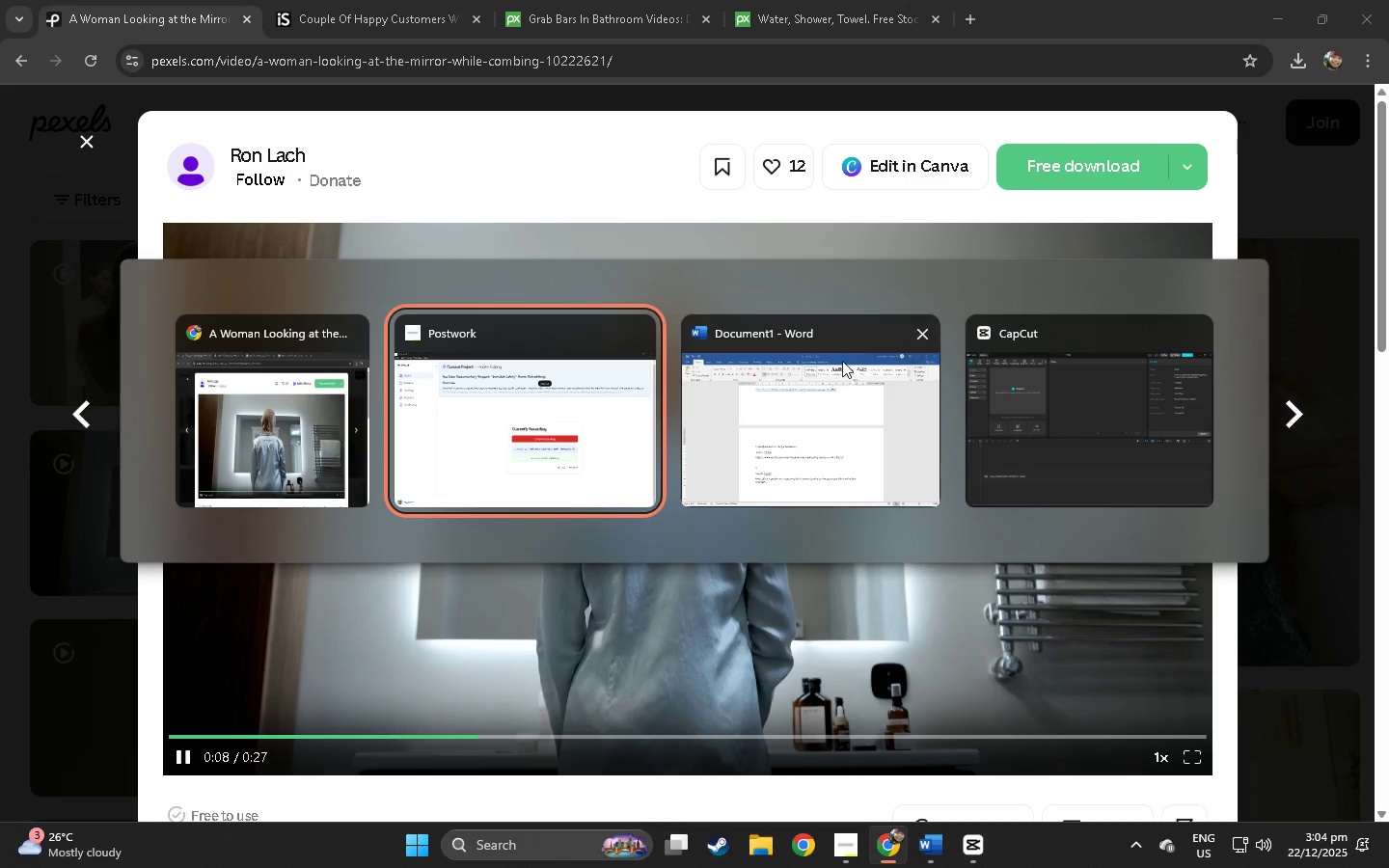 
key(Alt+Tab)
 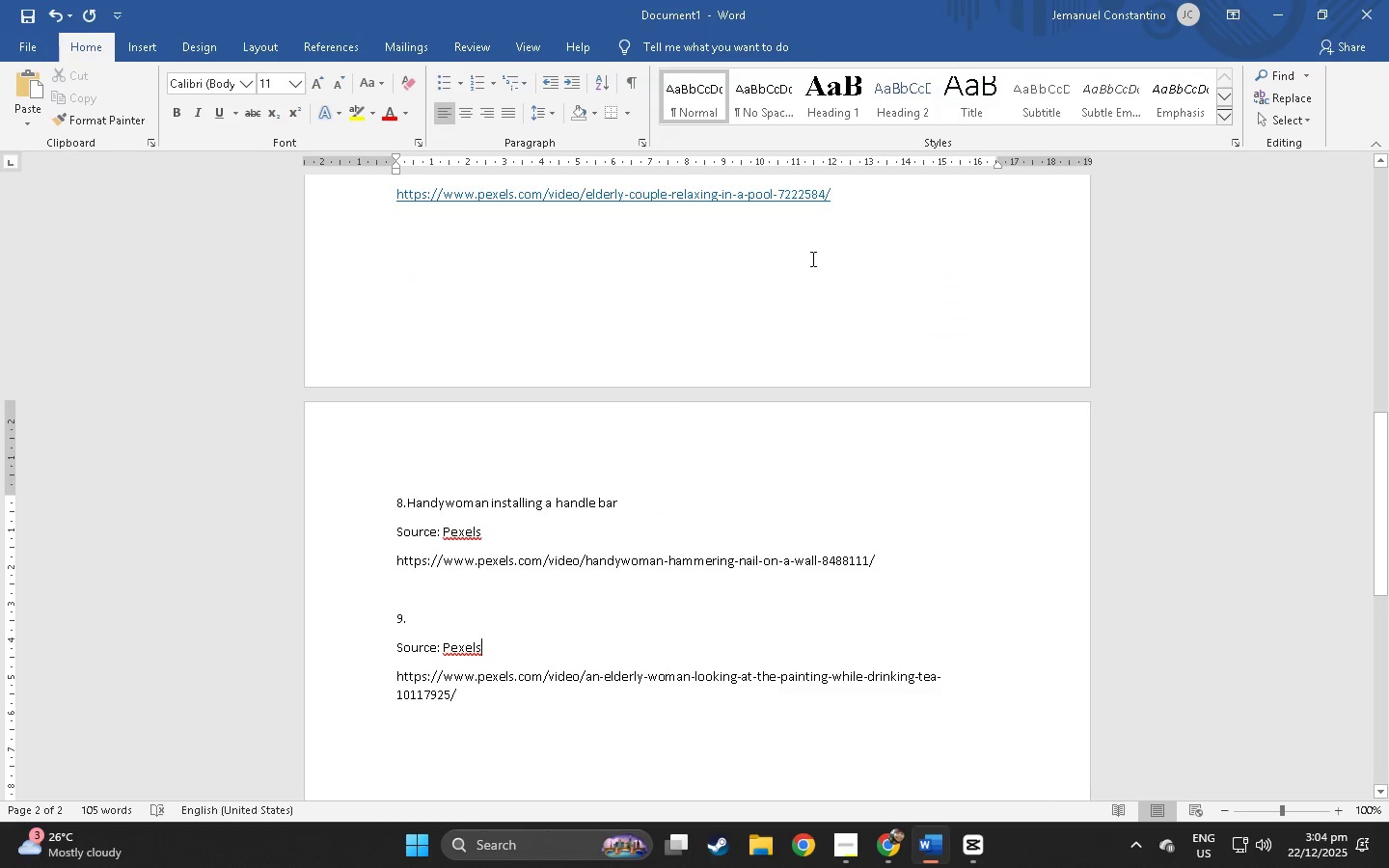 
key(Alt+AltLeft)
 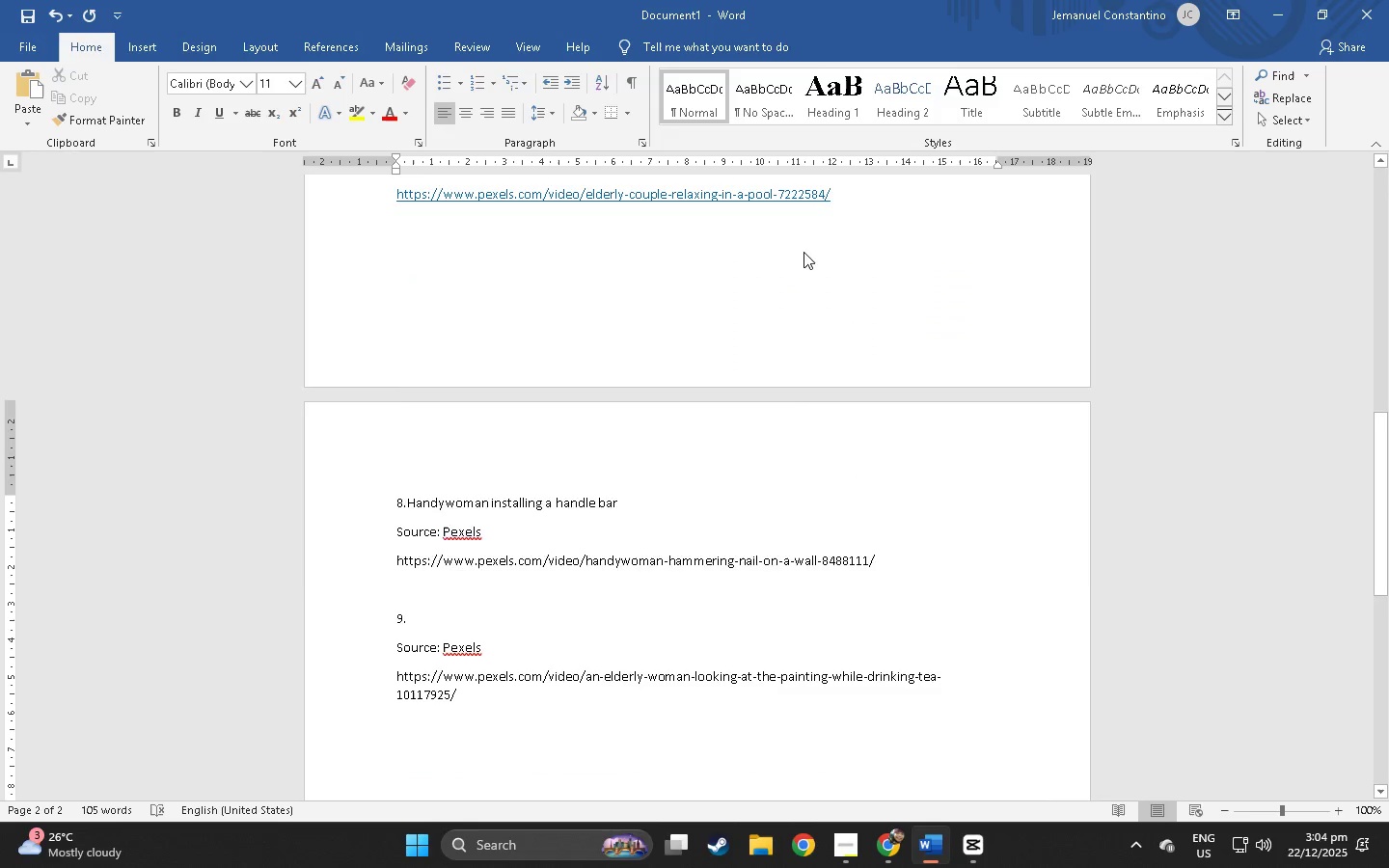 
key(Alt+AltLeft)
 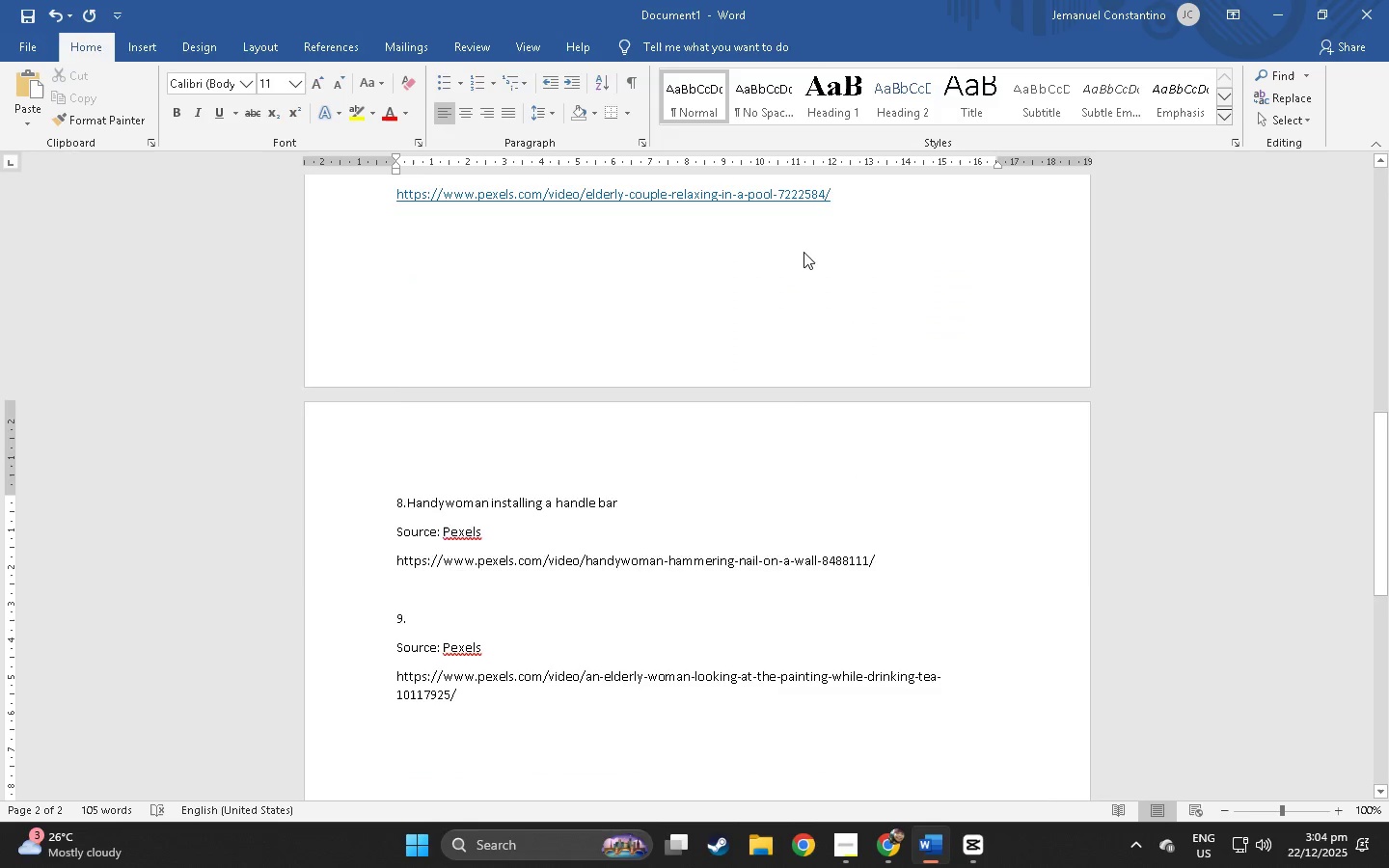 
key(Alt+Tab)
 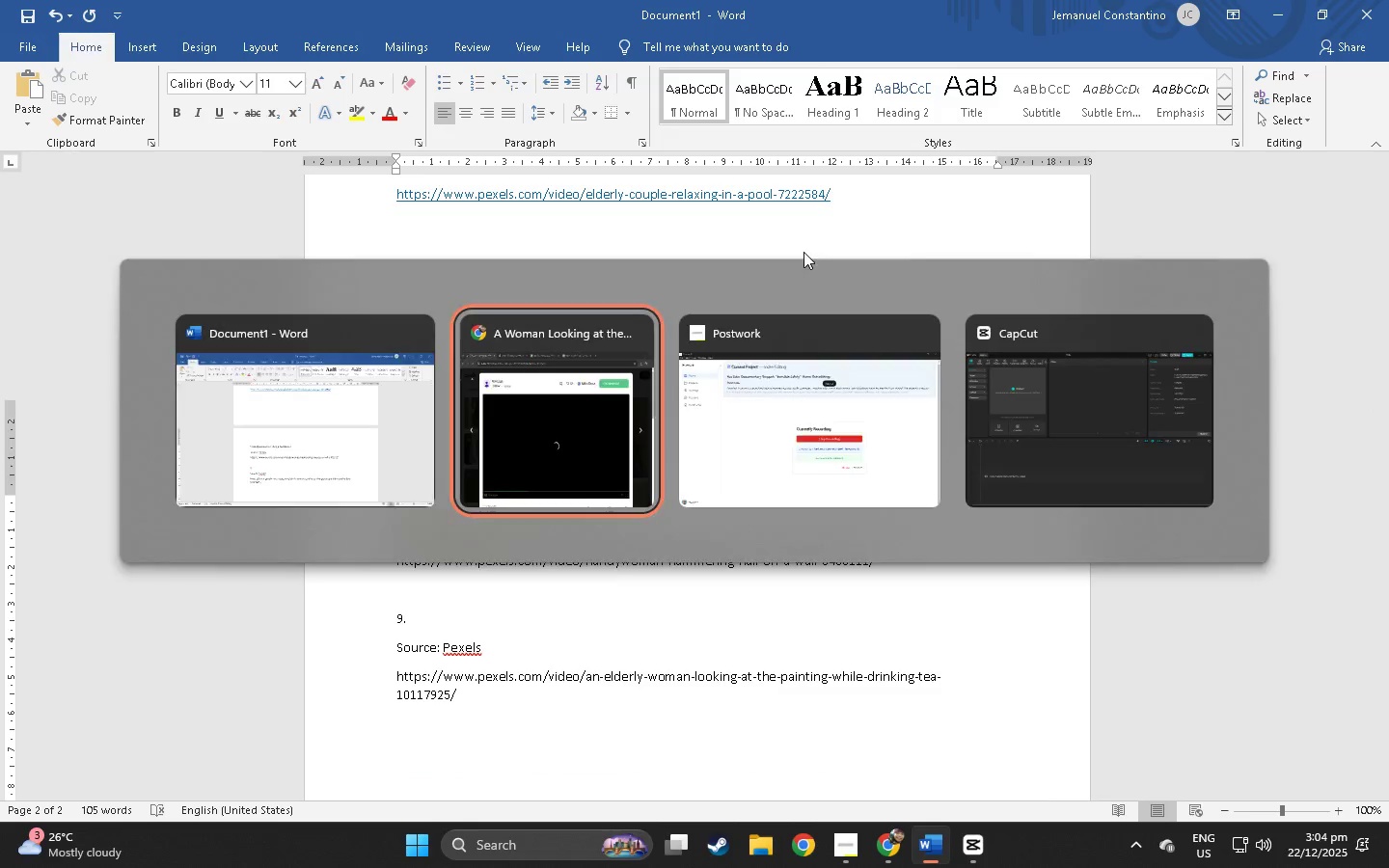 
key(Alt+Tab)